 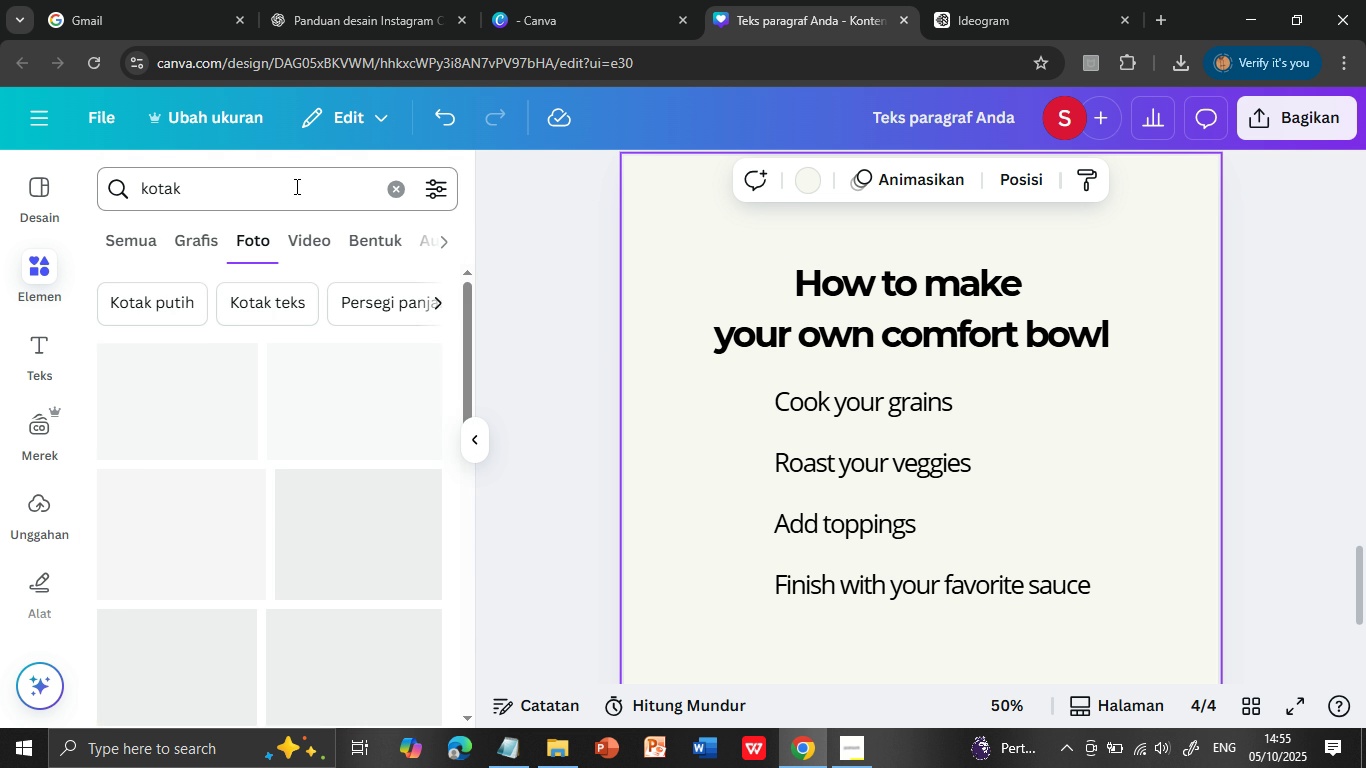 
left_click([189, 231])
 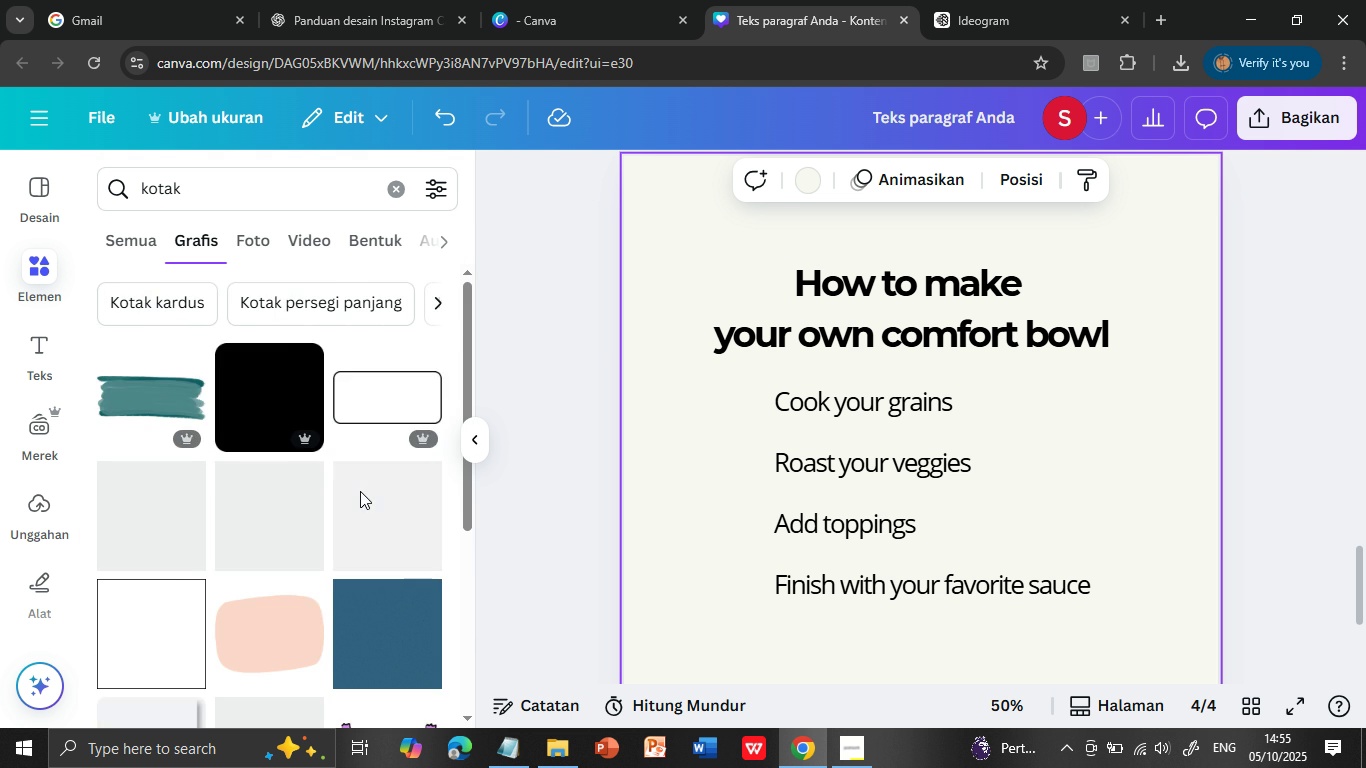 
scroll: coordinate [300, 498], scroll_direction: down, amount: 1.0
 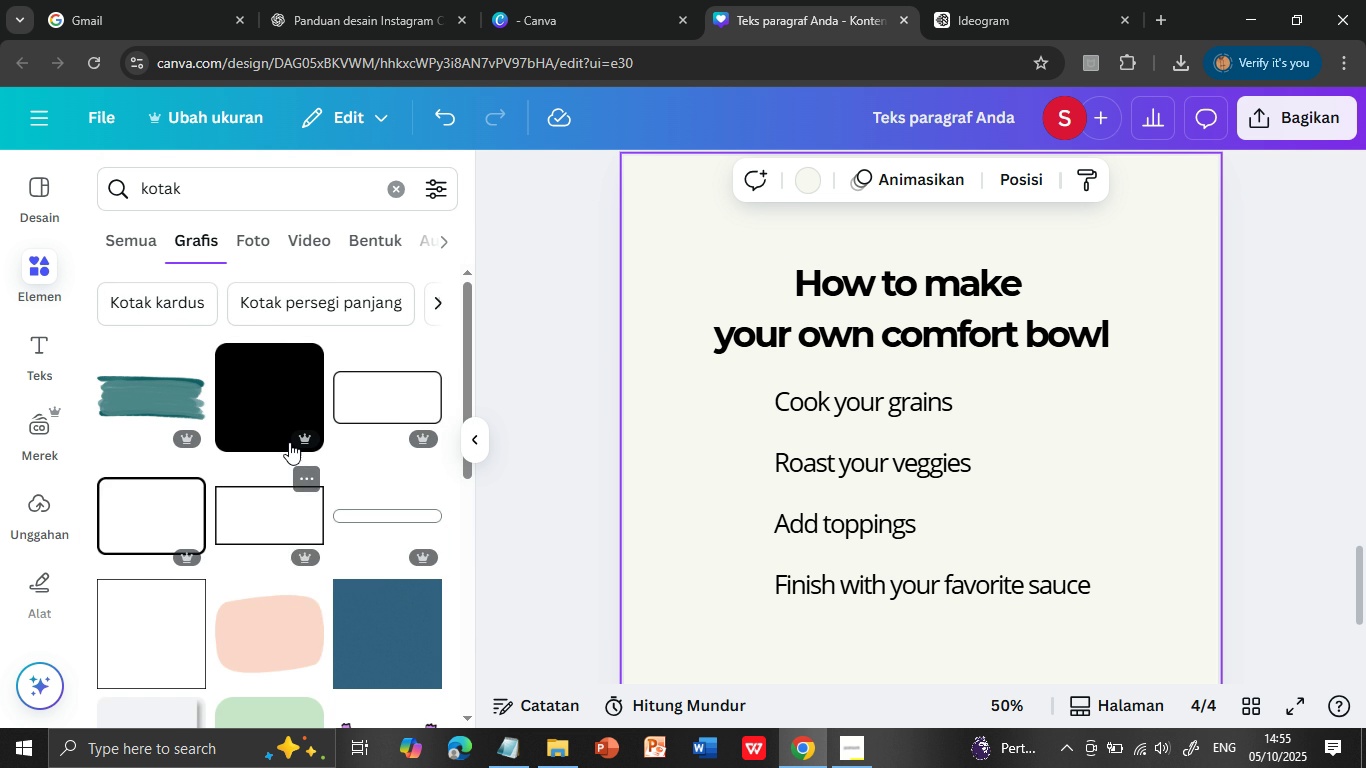 
scroll: coordinate [289, 442], scroll_direction: up, amount: 1.0
 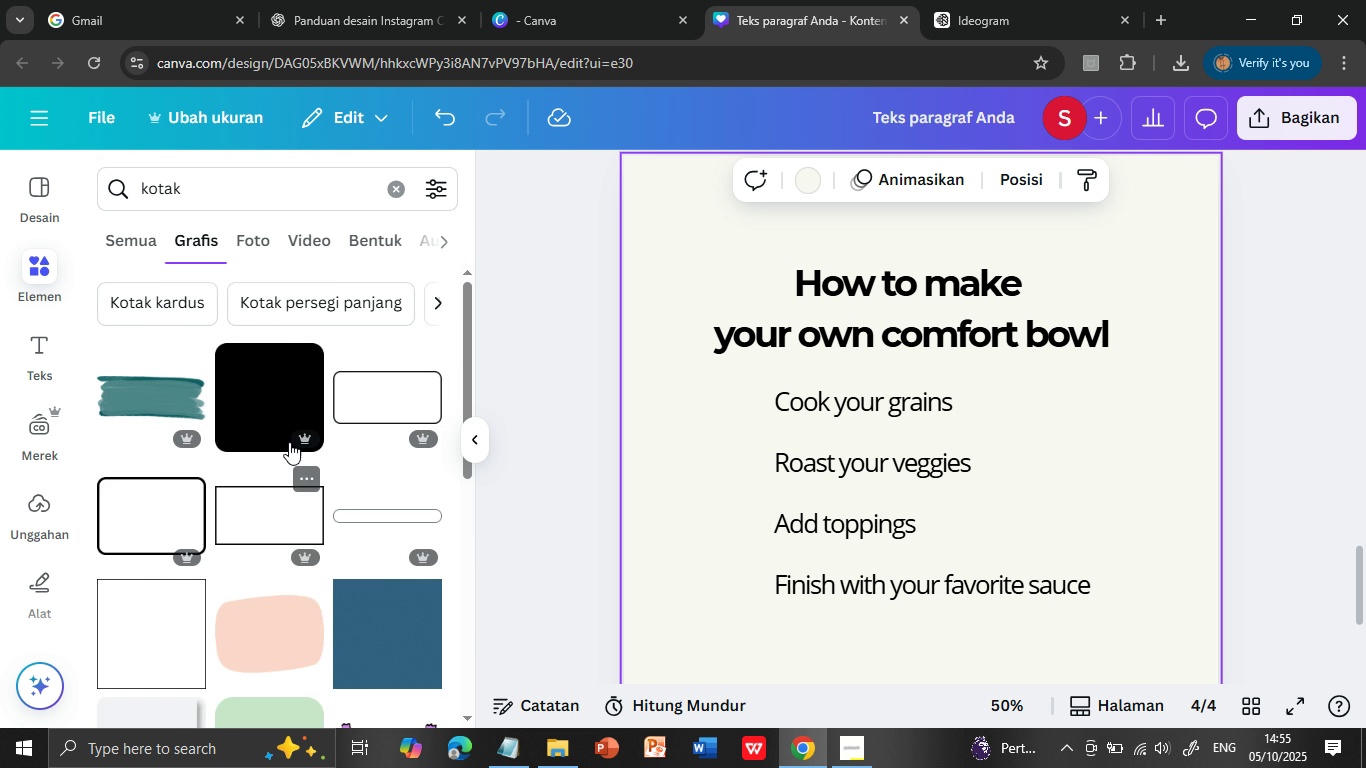 
left_click([284, 405])